 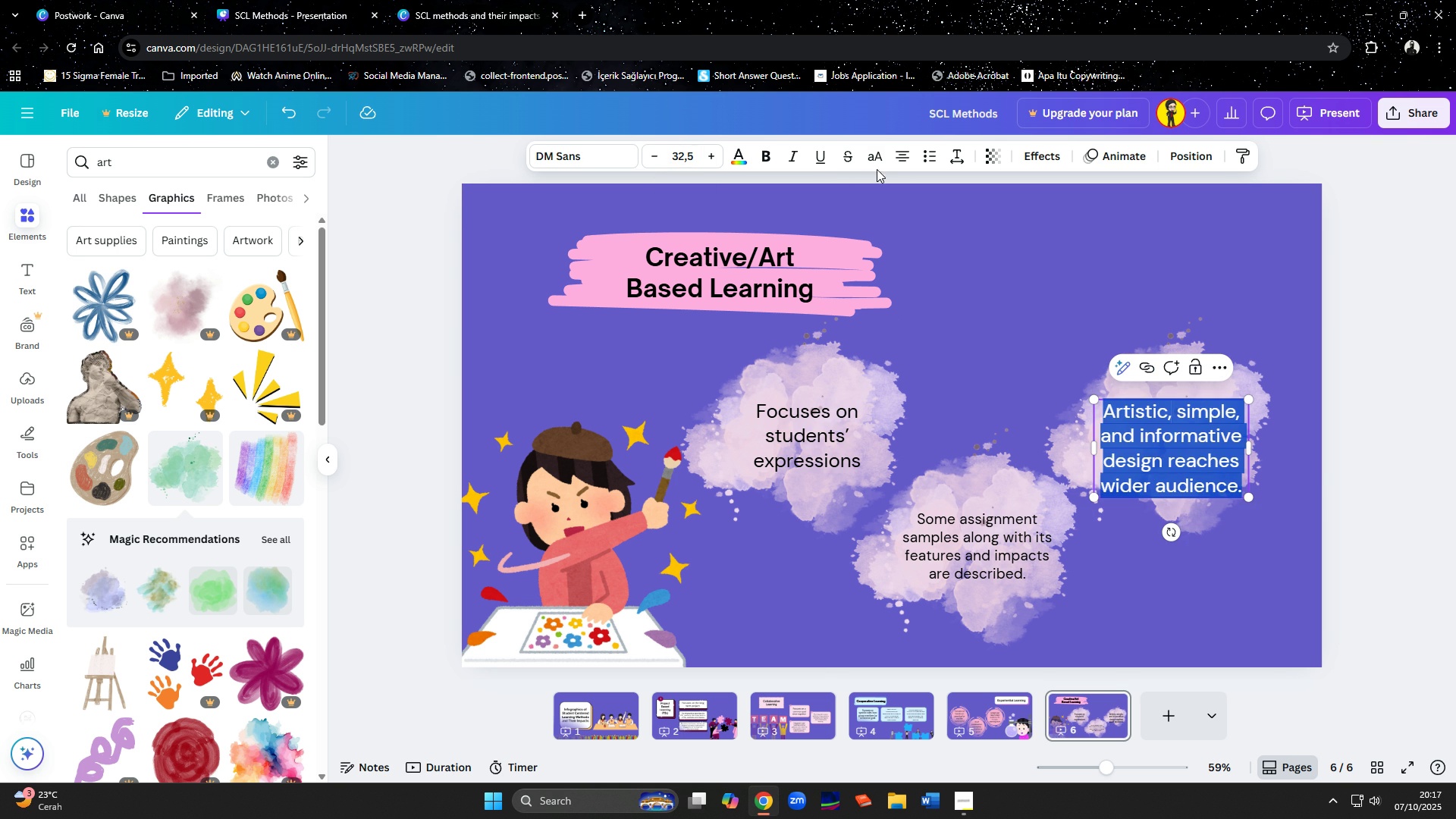 
double_click([650, 152])
 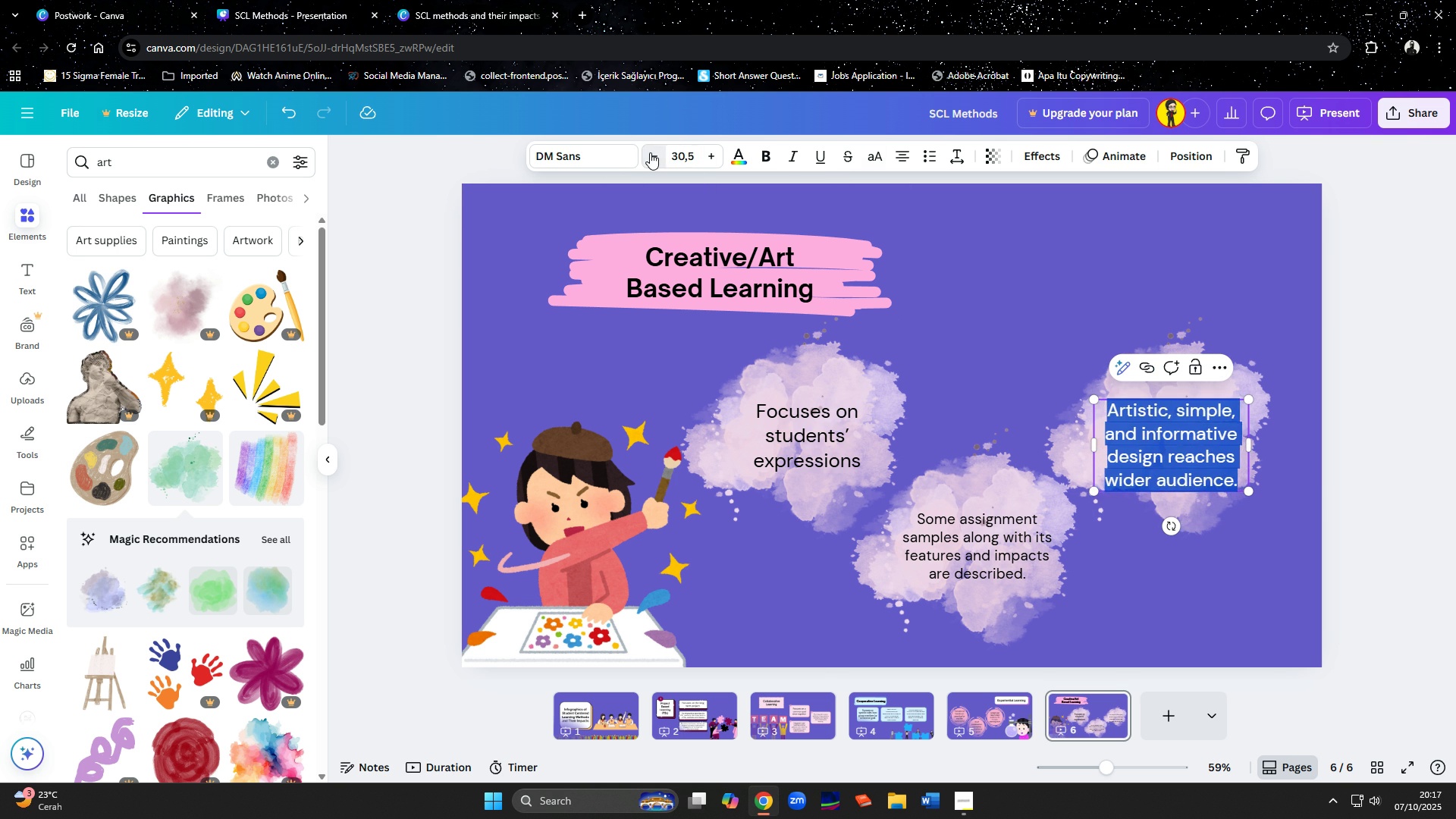 
triple_click([650, 152])
 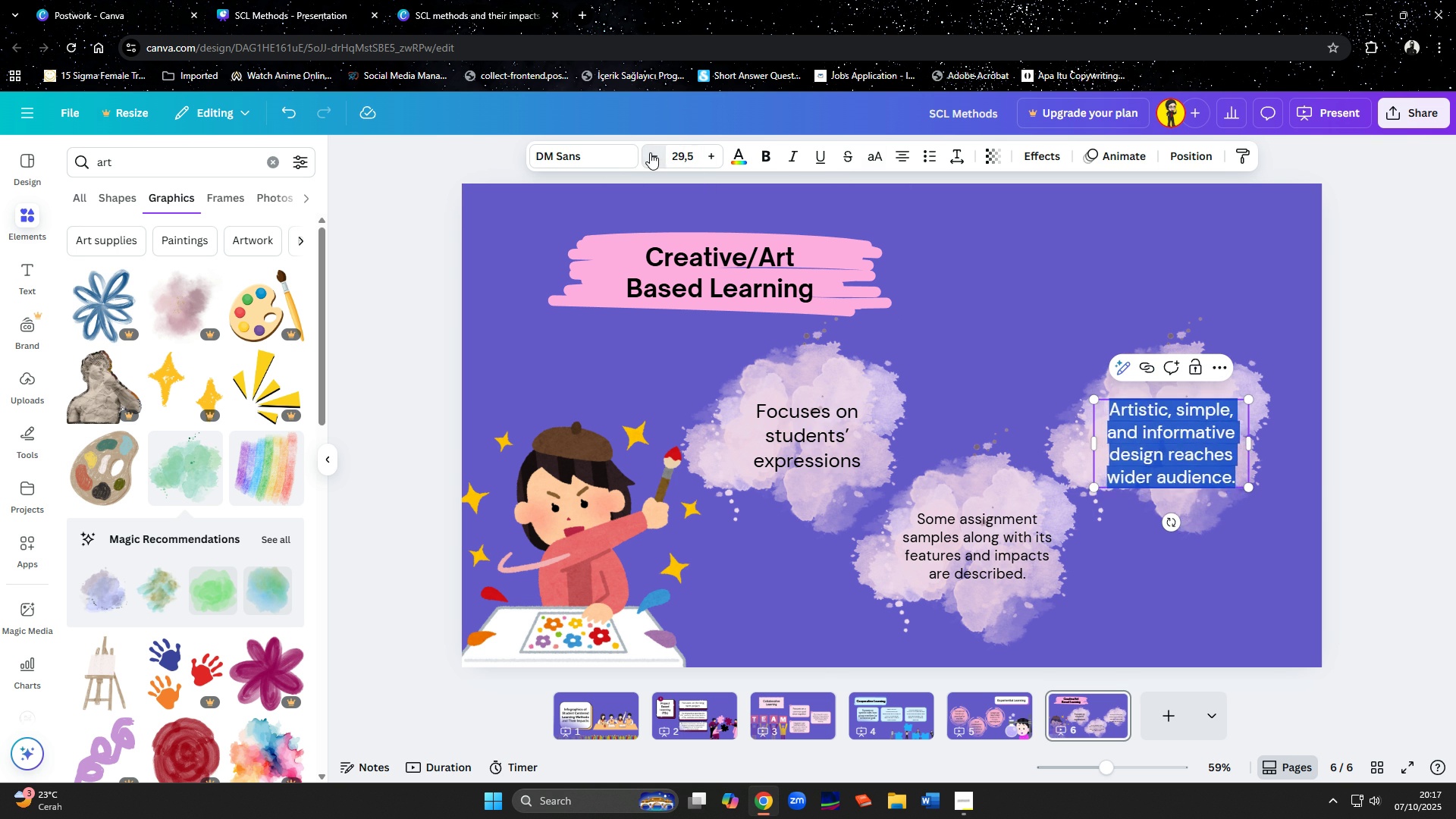 
triple_click([650, 152])
 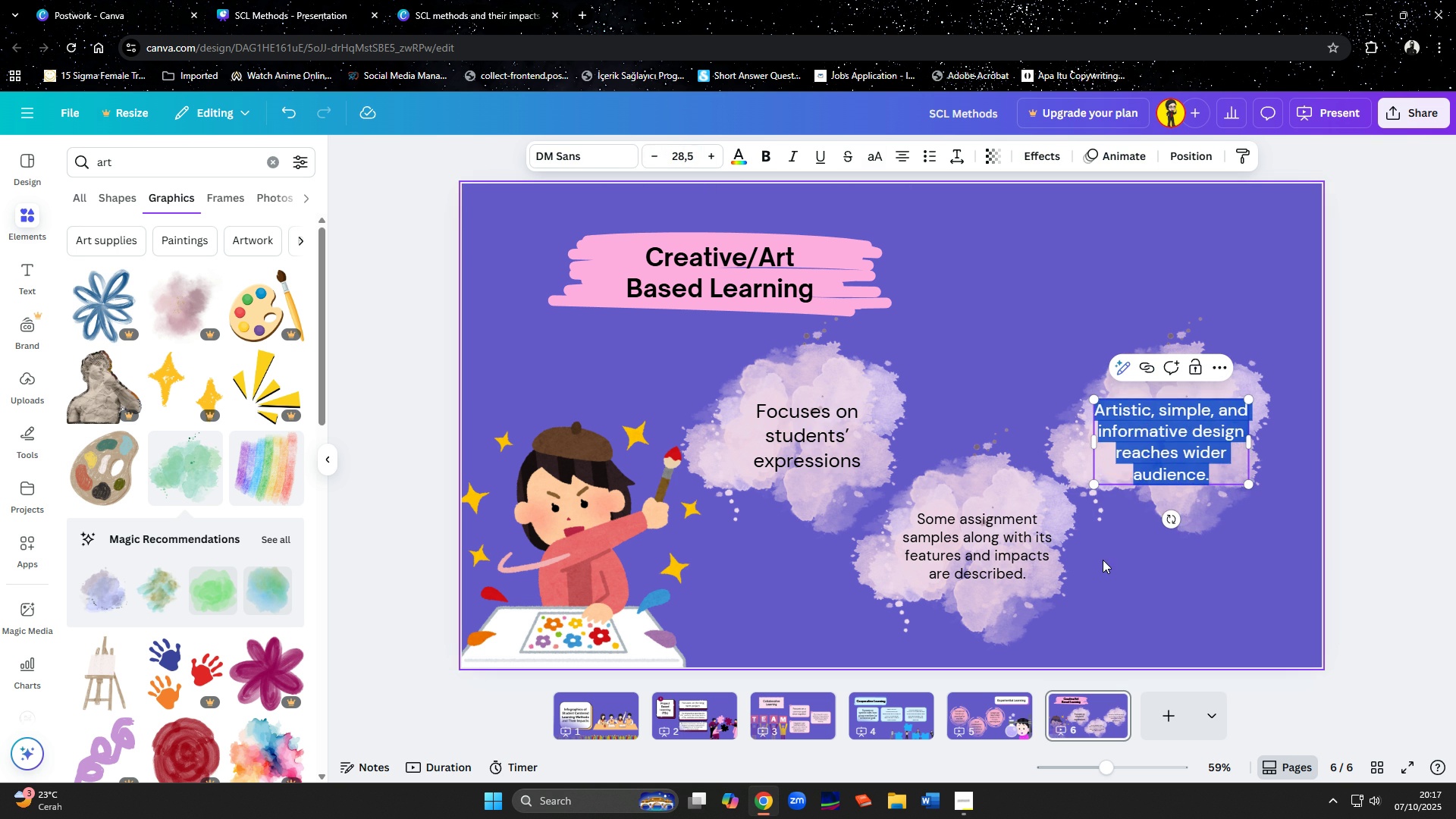 
left_click([1141, 633])
 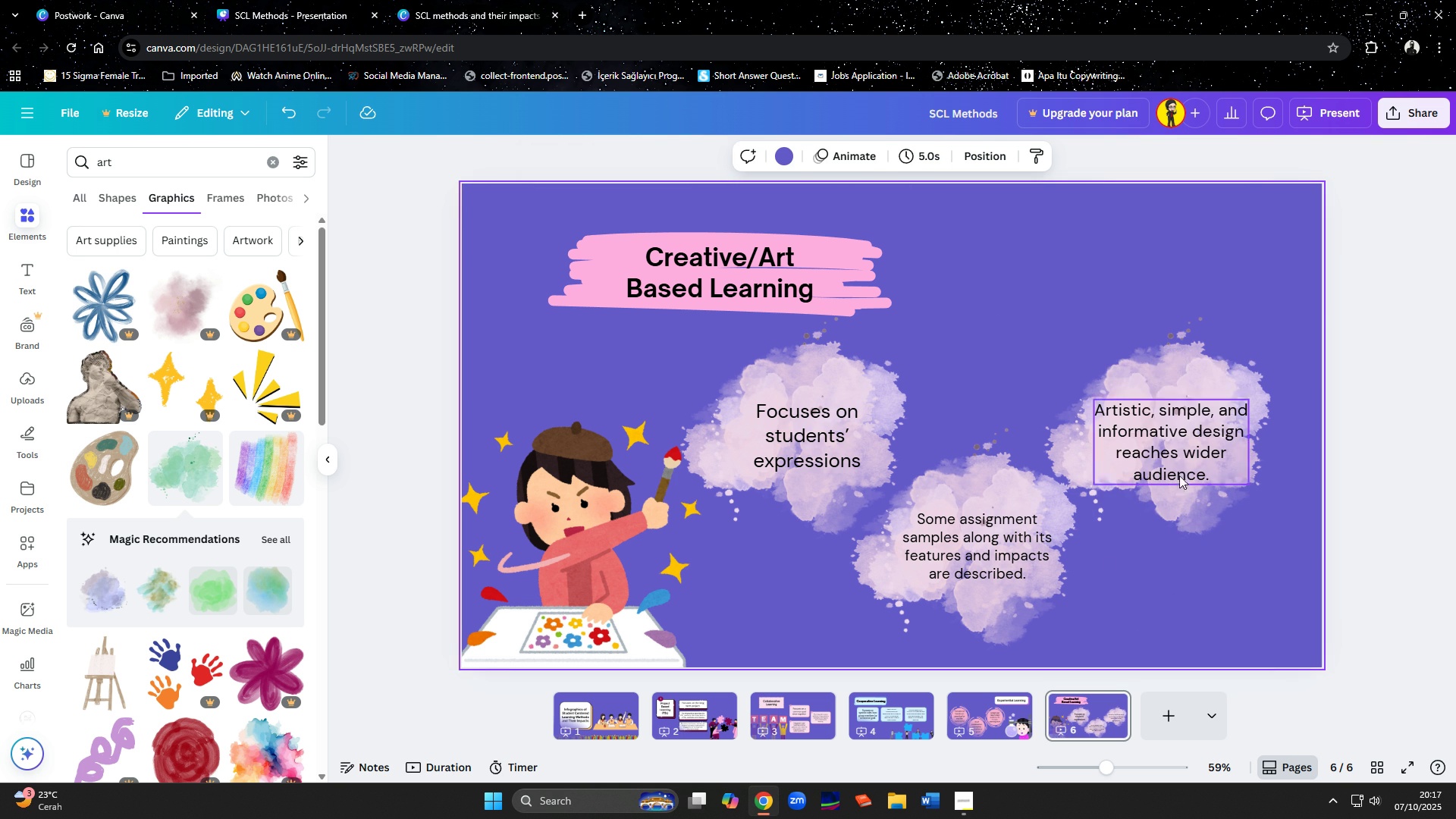 
left_click([1193, 601])
 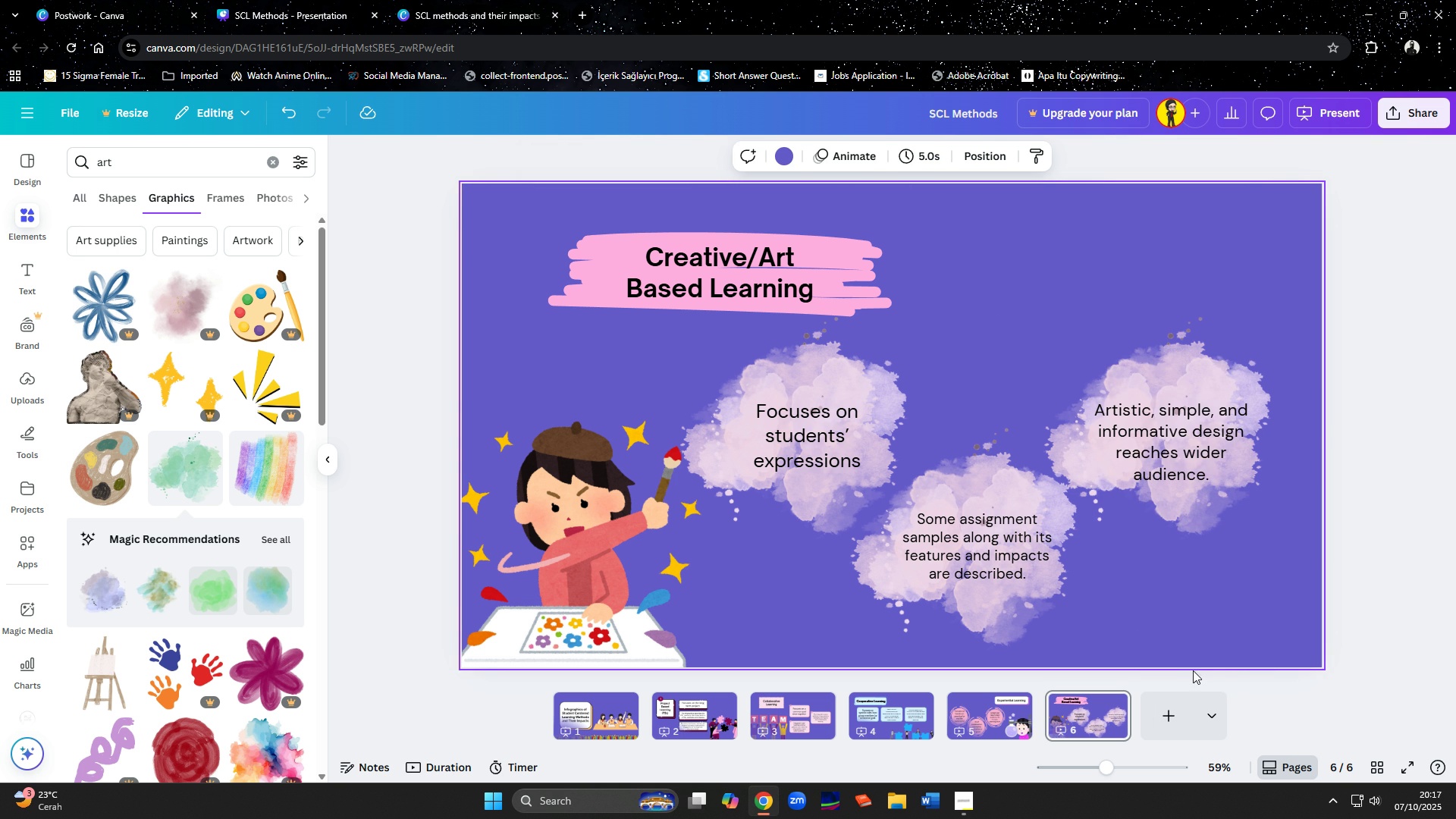 
wait(5.25)
 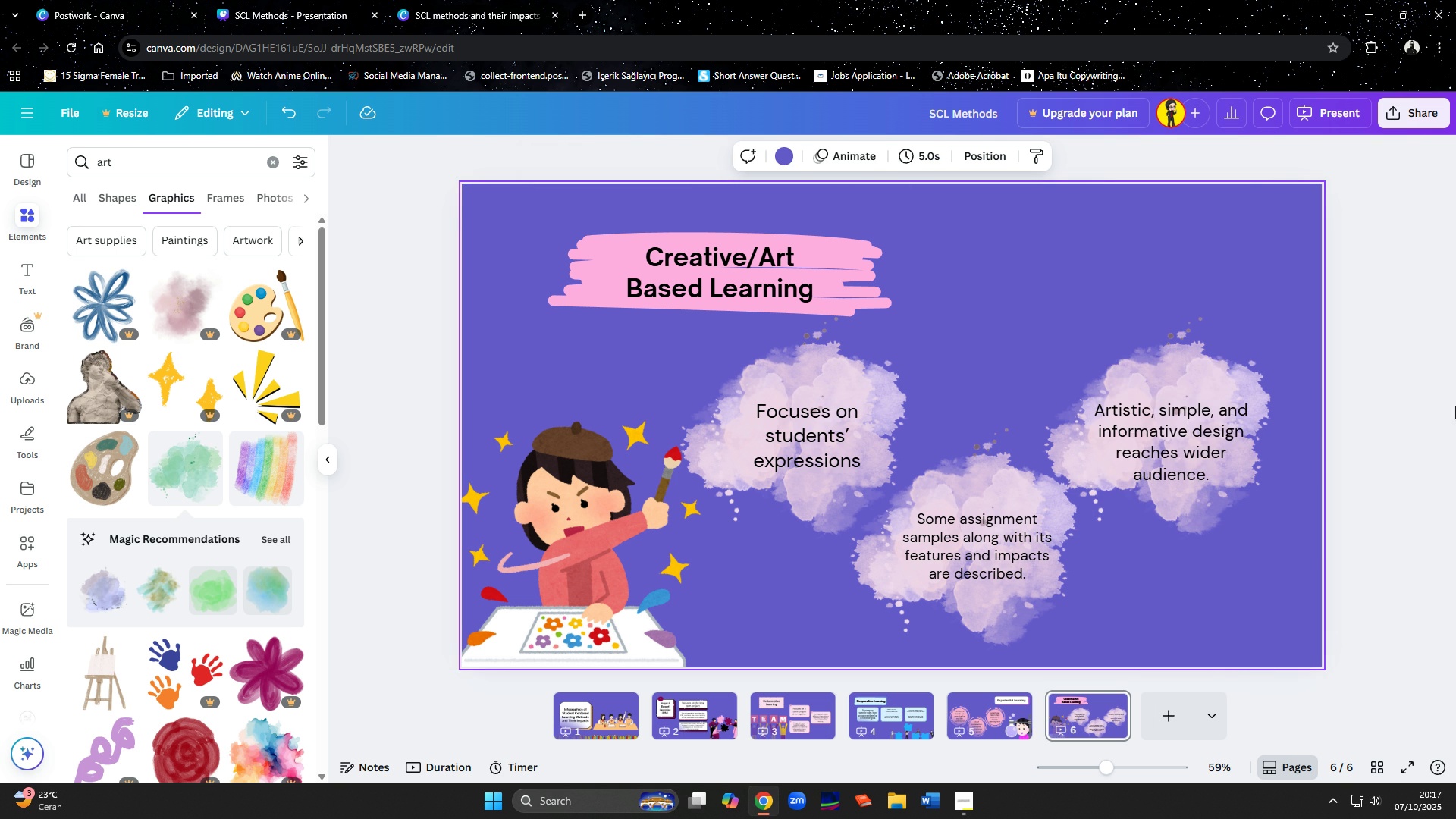 
left_click([1157, 723])